 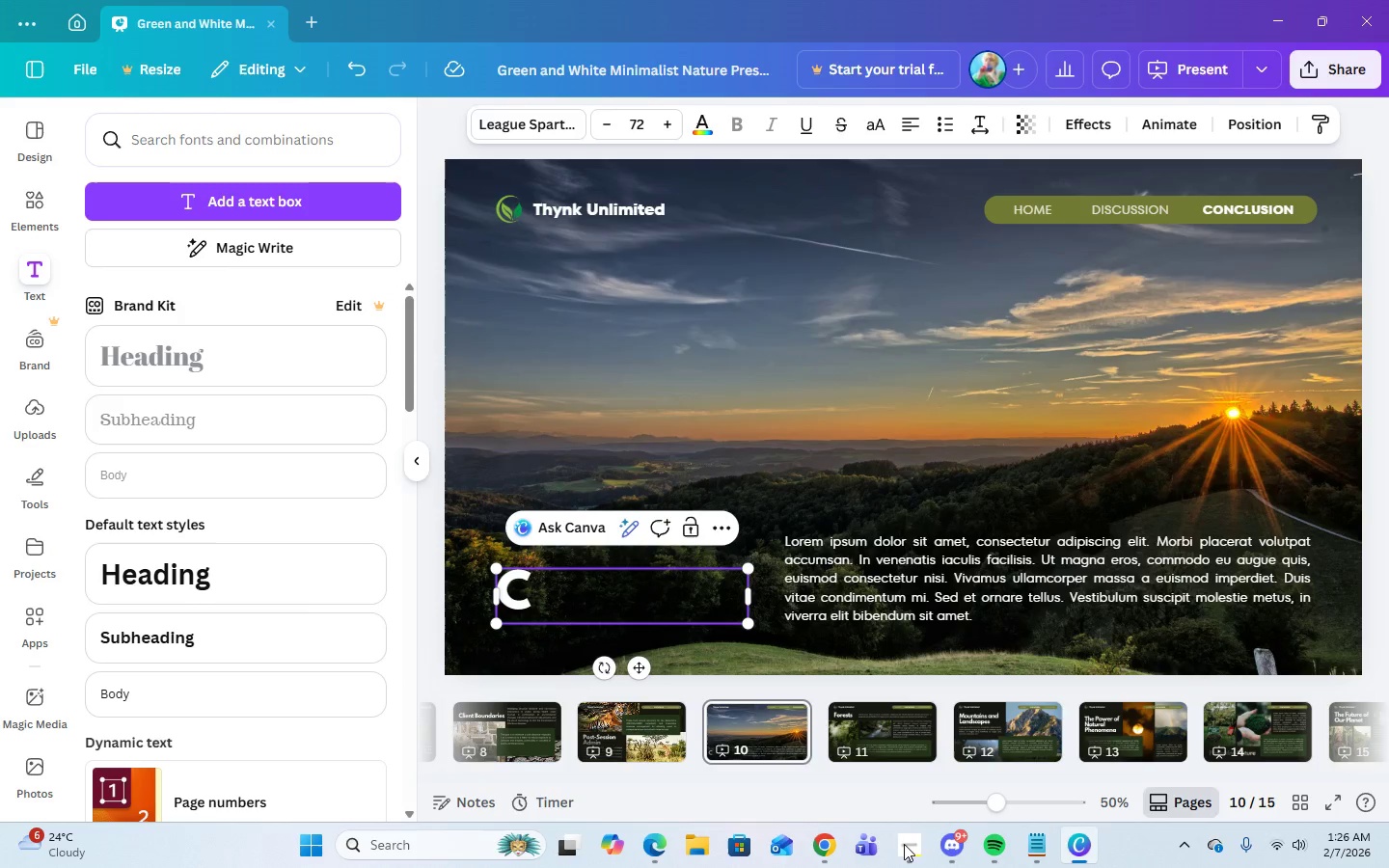 
hold_key(key=ShiftLeft, duration=0.45)
 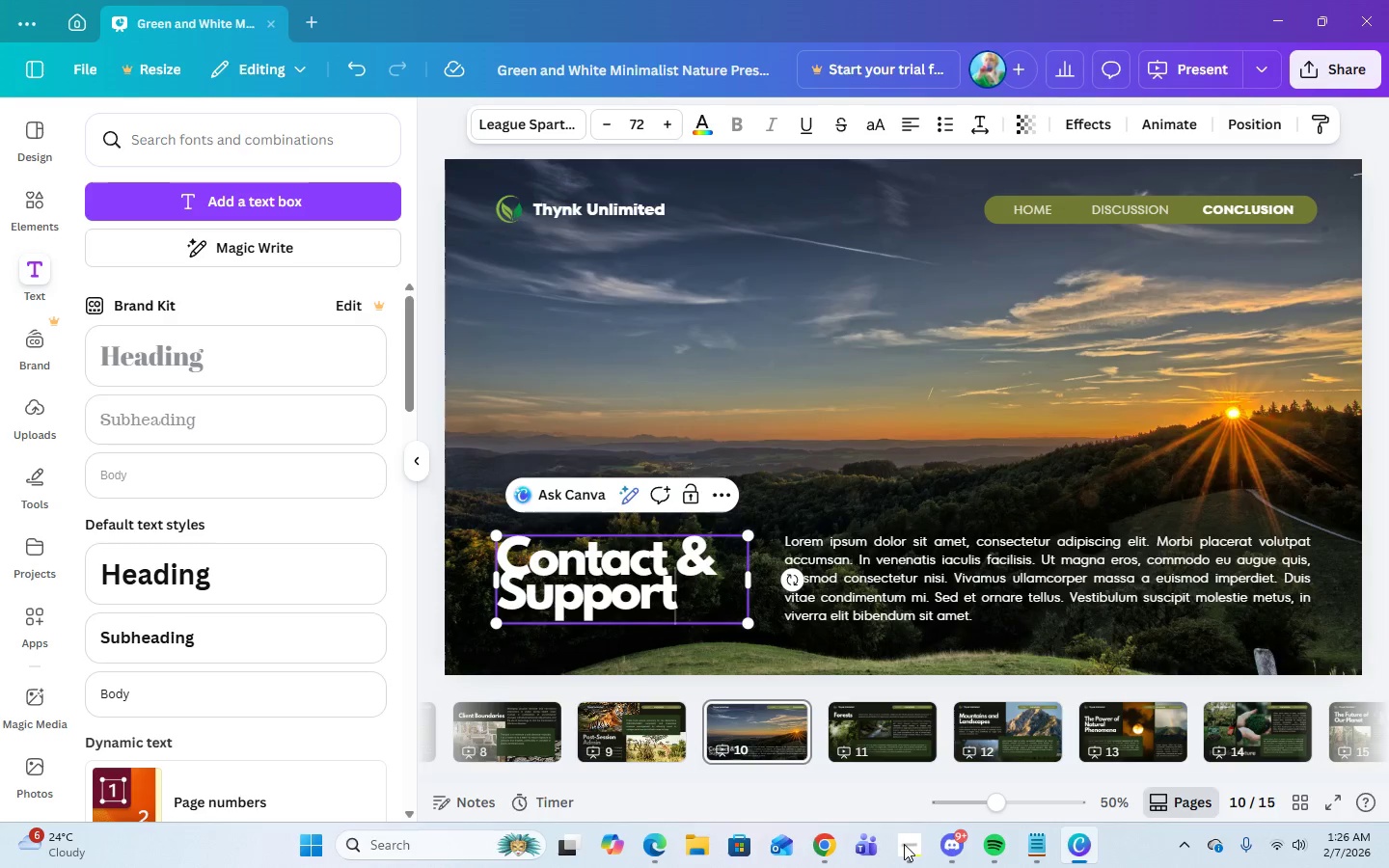 
left_click([942, 401])
 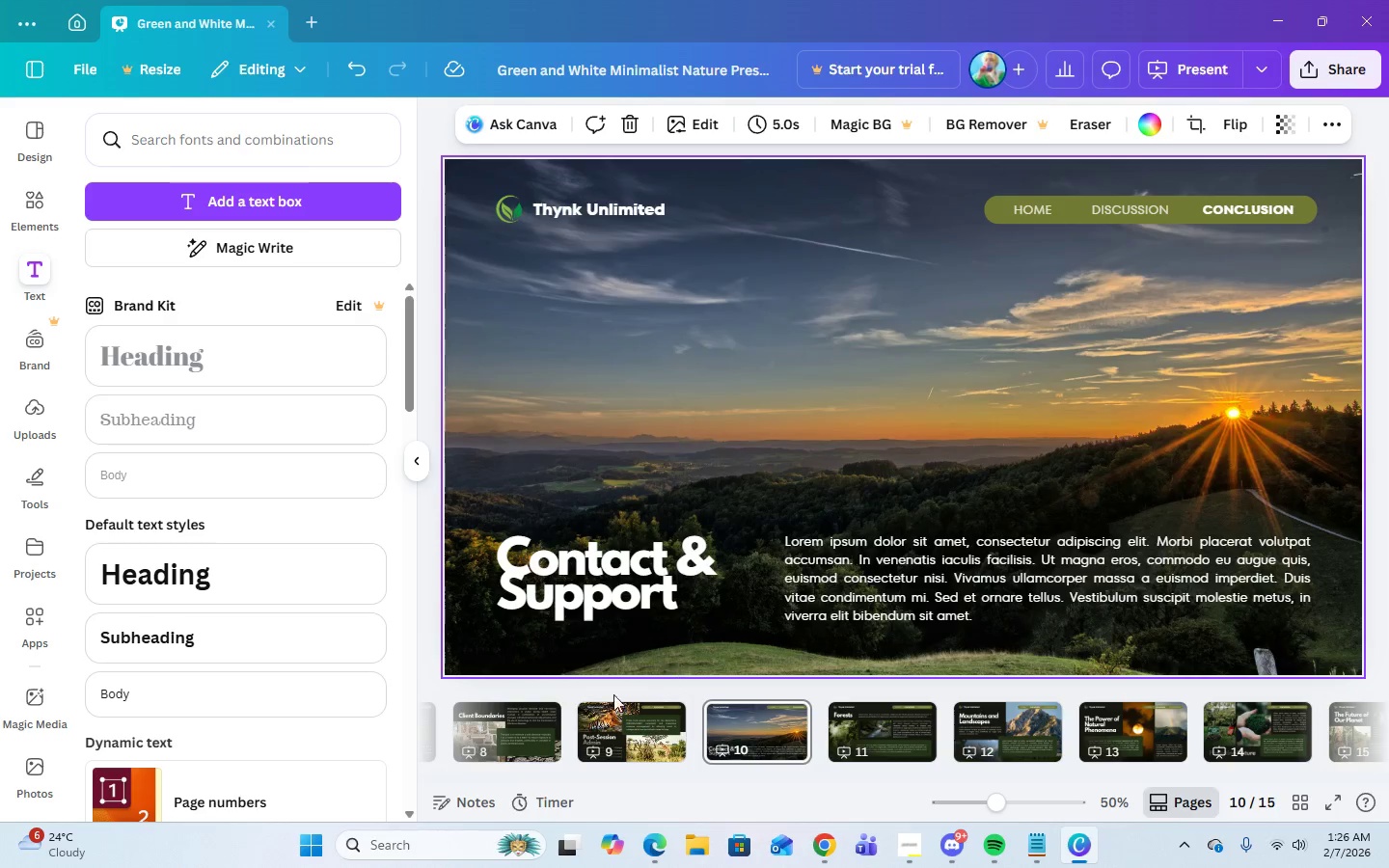 
left_click([616, 734])
 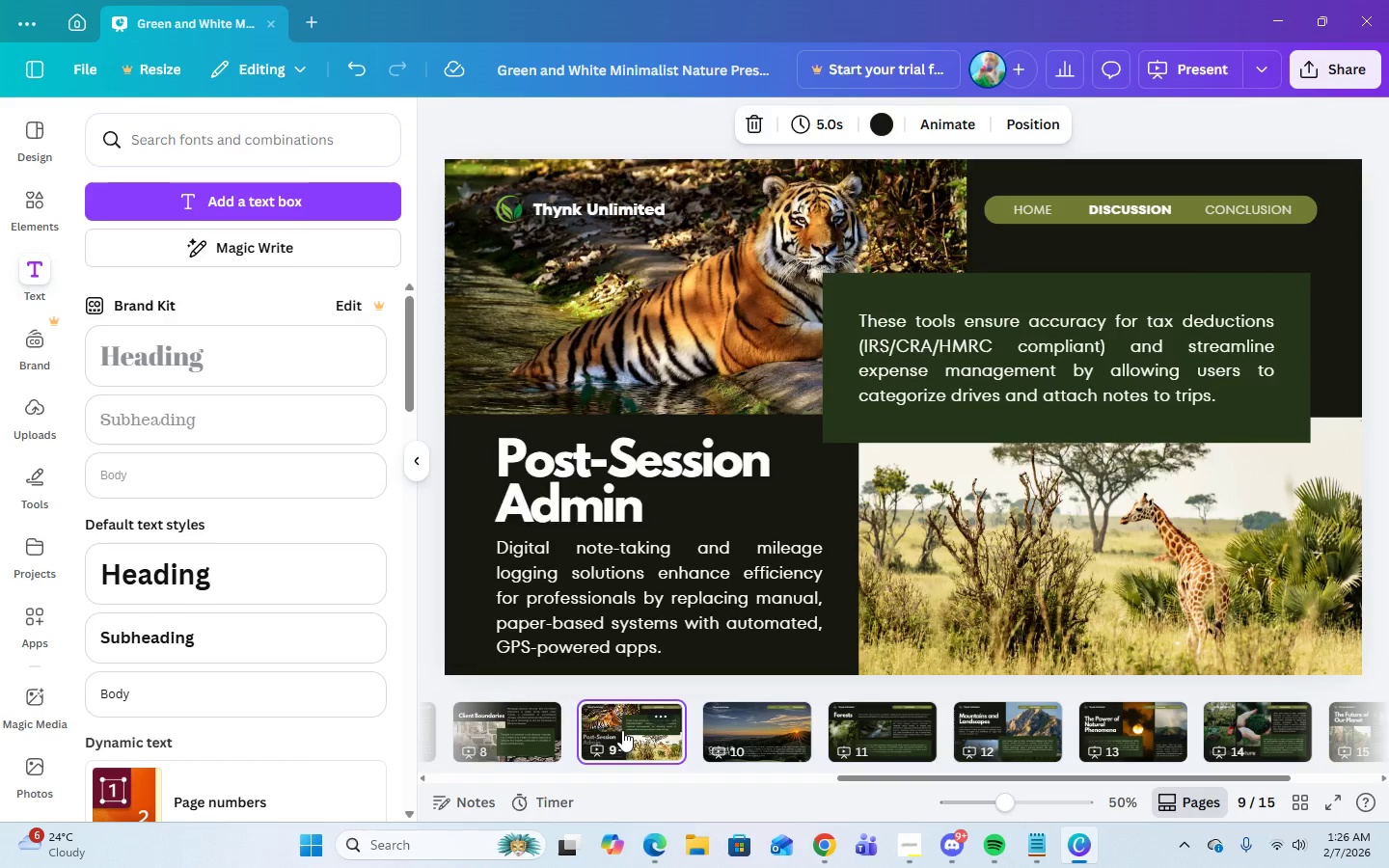 
key(ArrowLeft)
 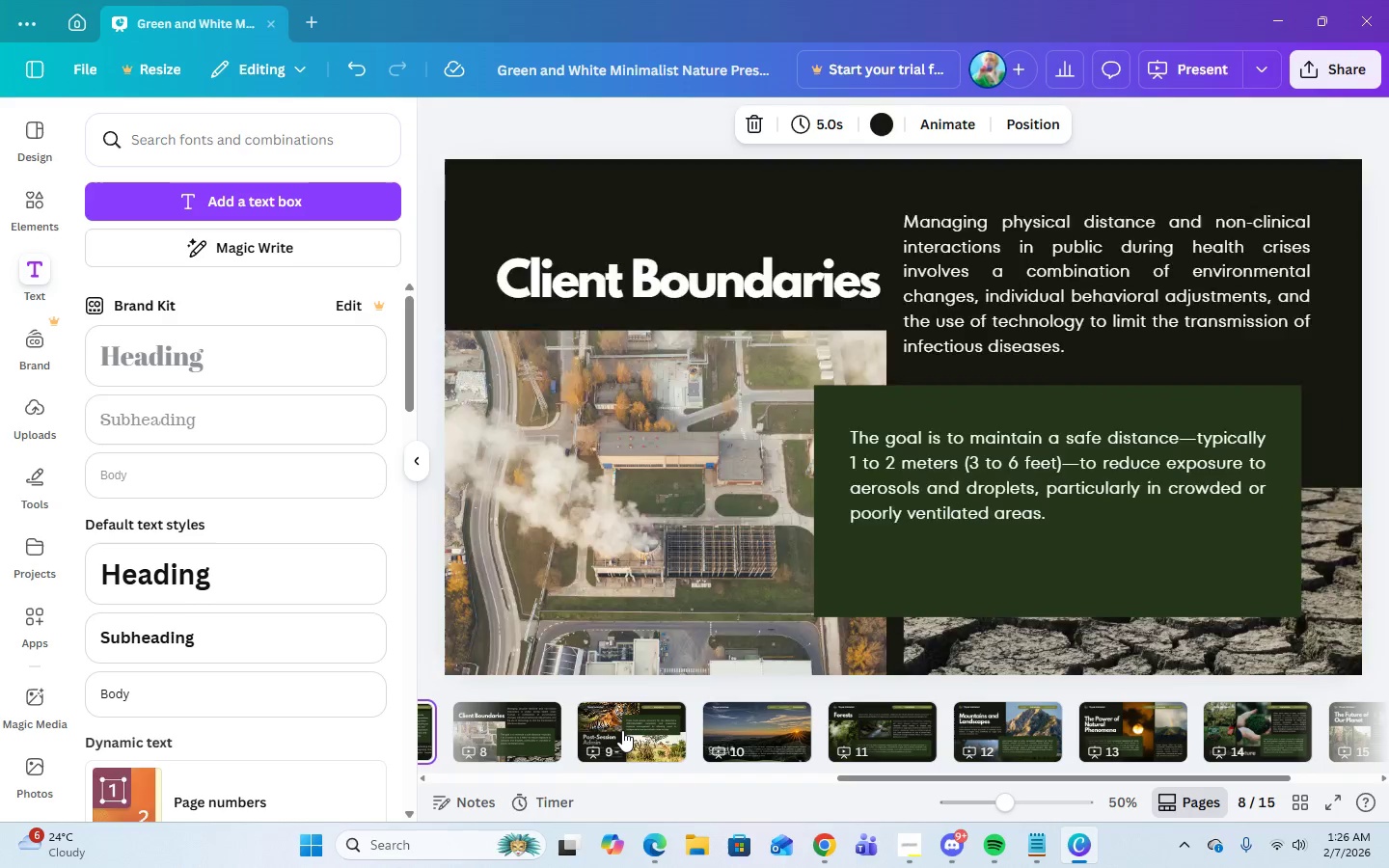 
key(ArrowLeft)
 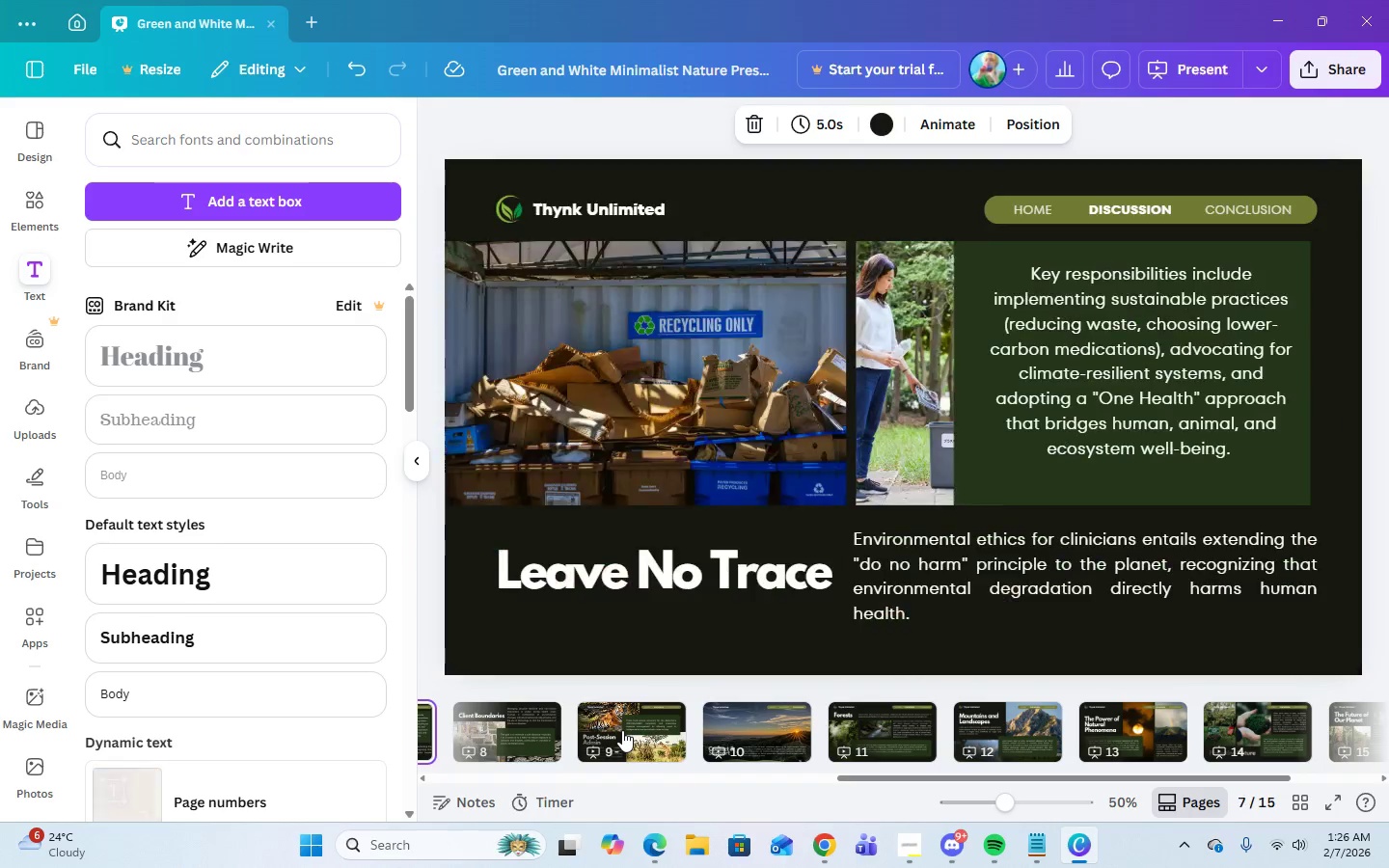 
key(ArrowLeft)
 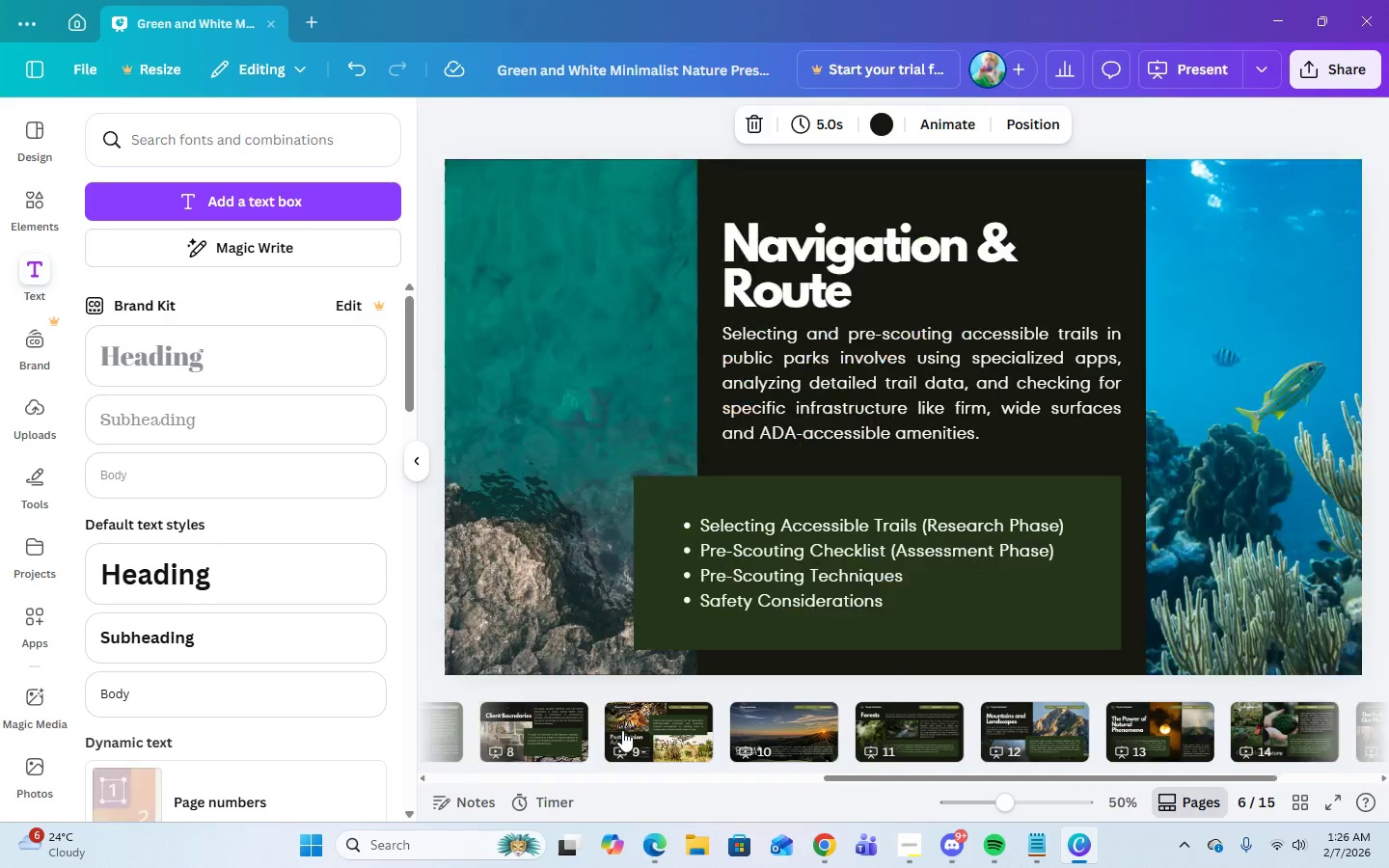 
key(ArrowLeft)
 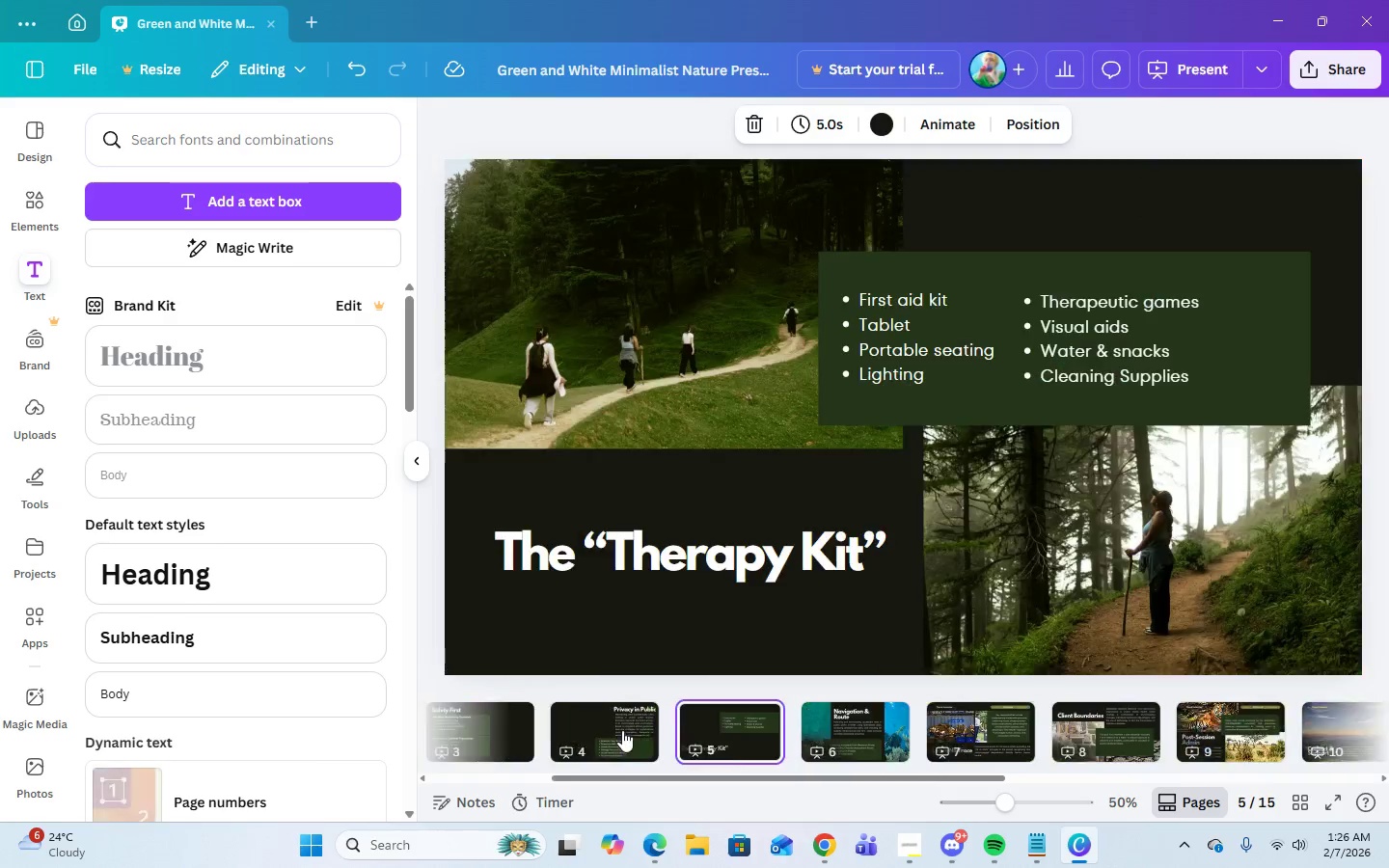 
key(ArrowLeft)
 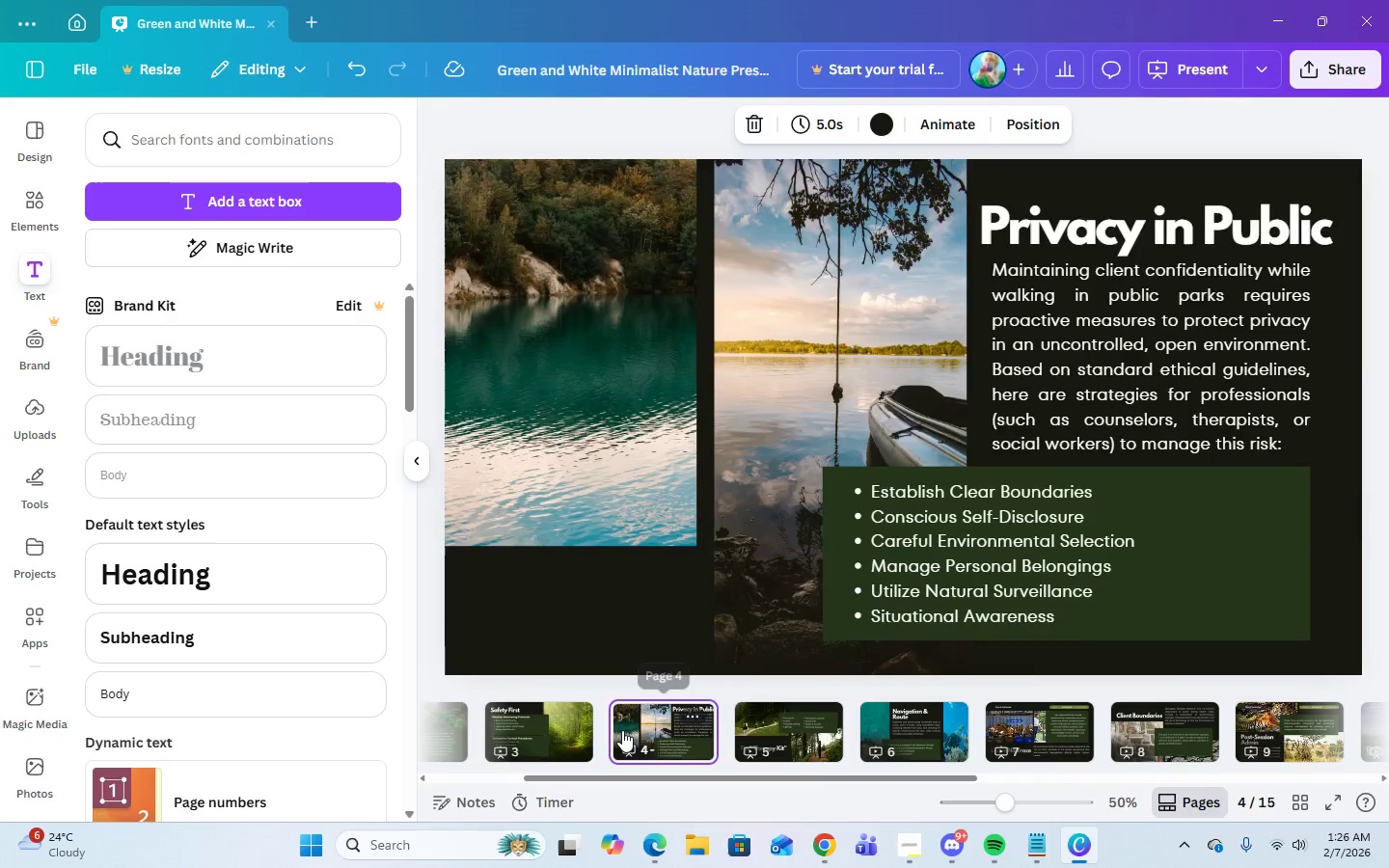 
key(ArrowLeft)
 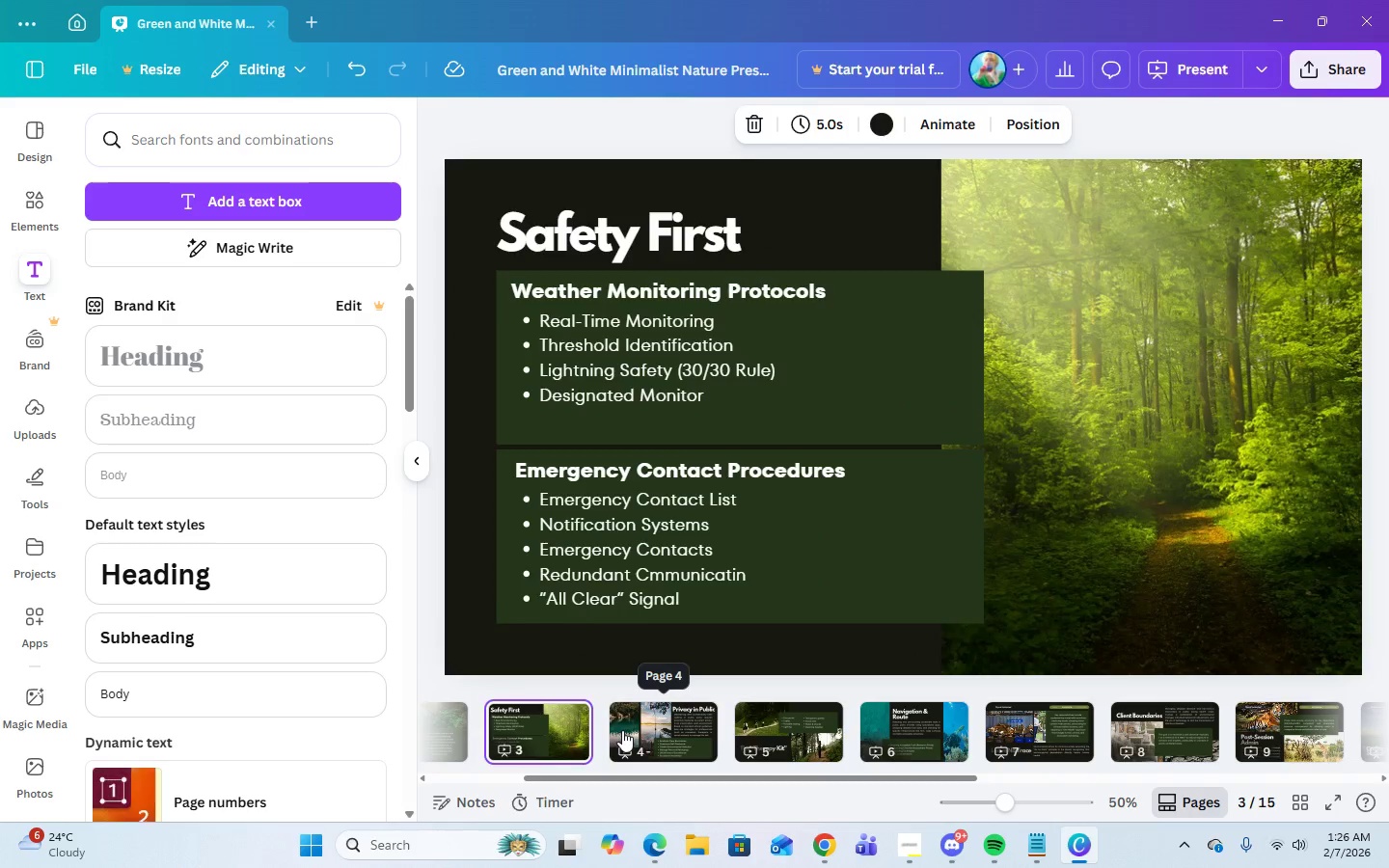 
key(ArrowLeft)
 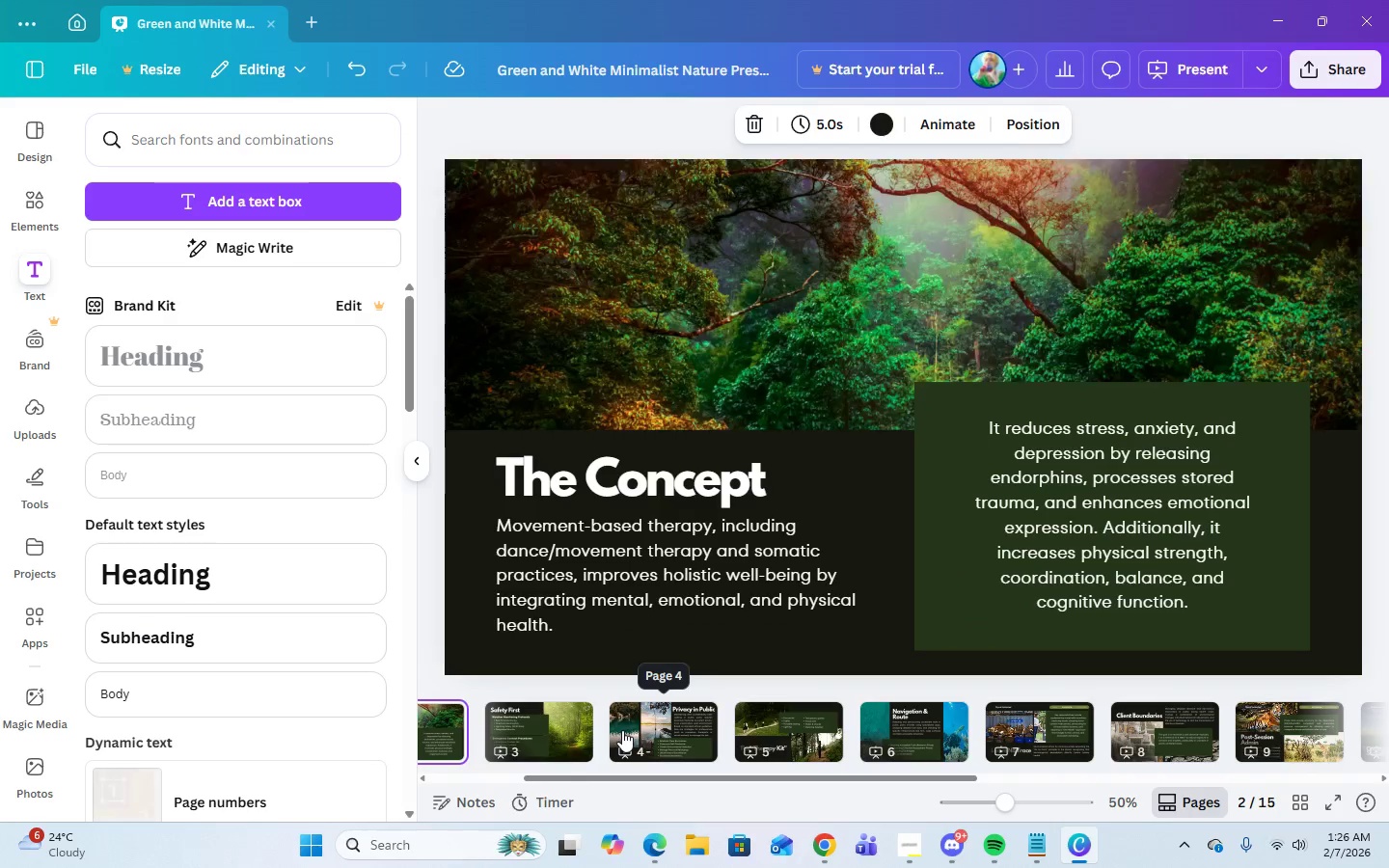 
key(ArrowLeft)
 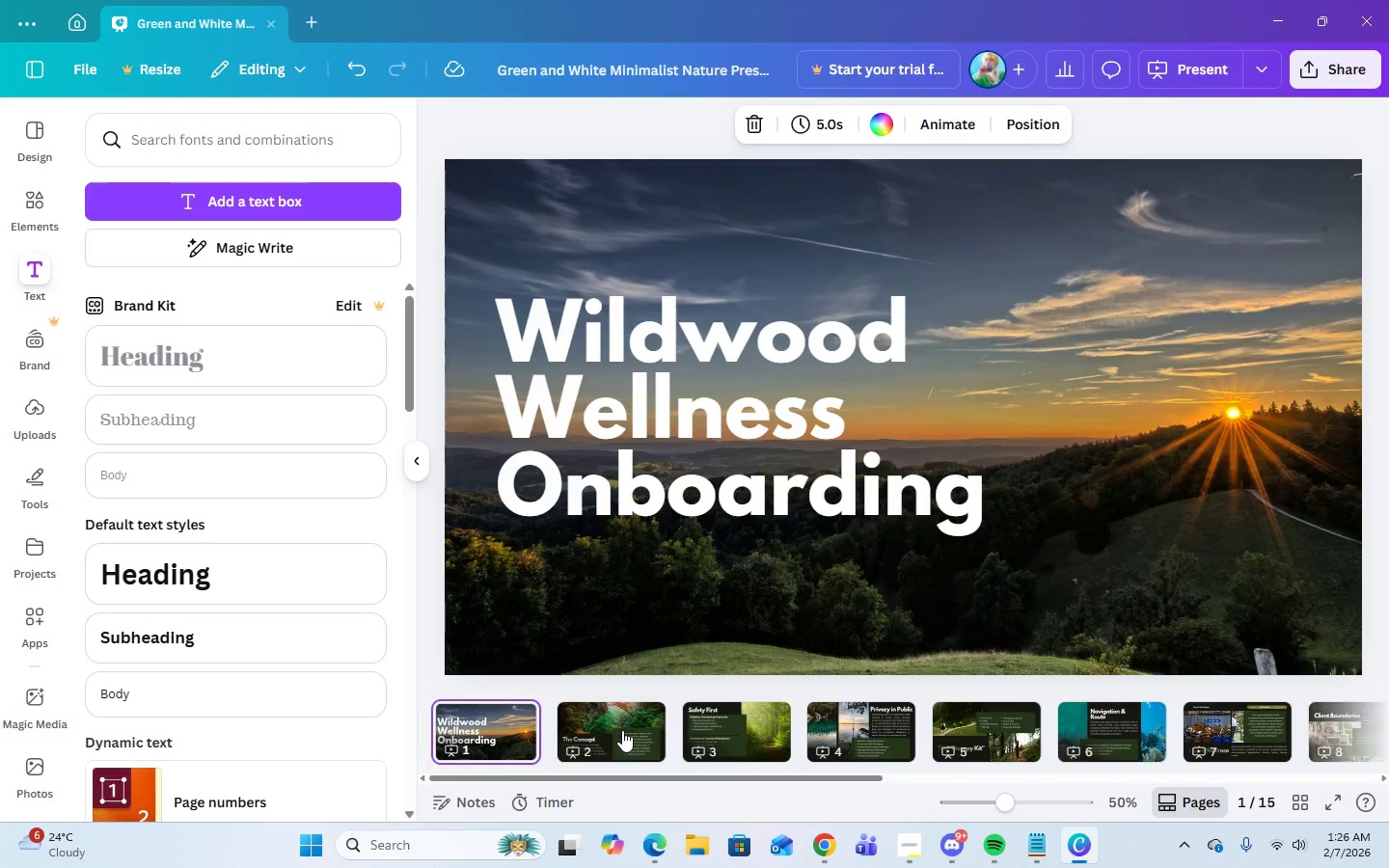 
key(ArrowLeft)
 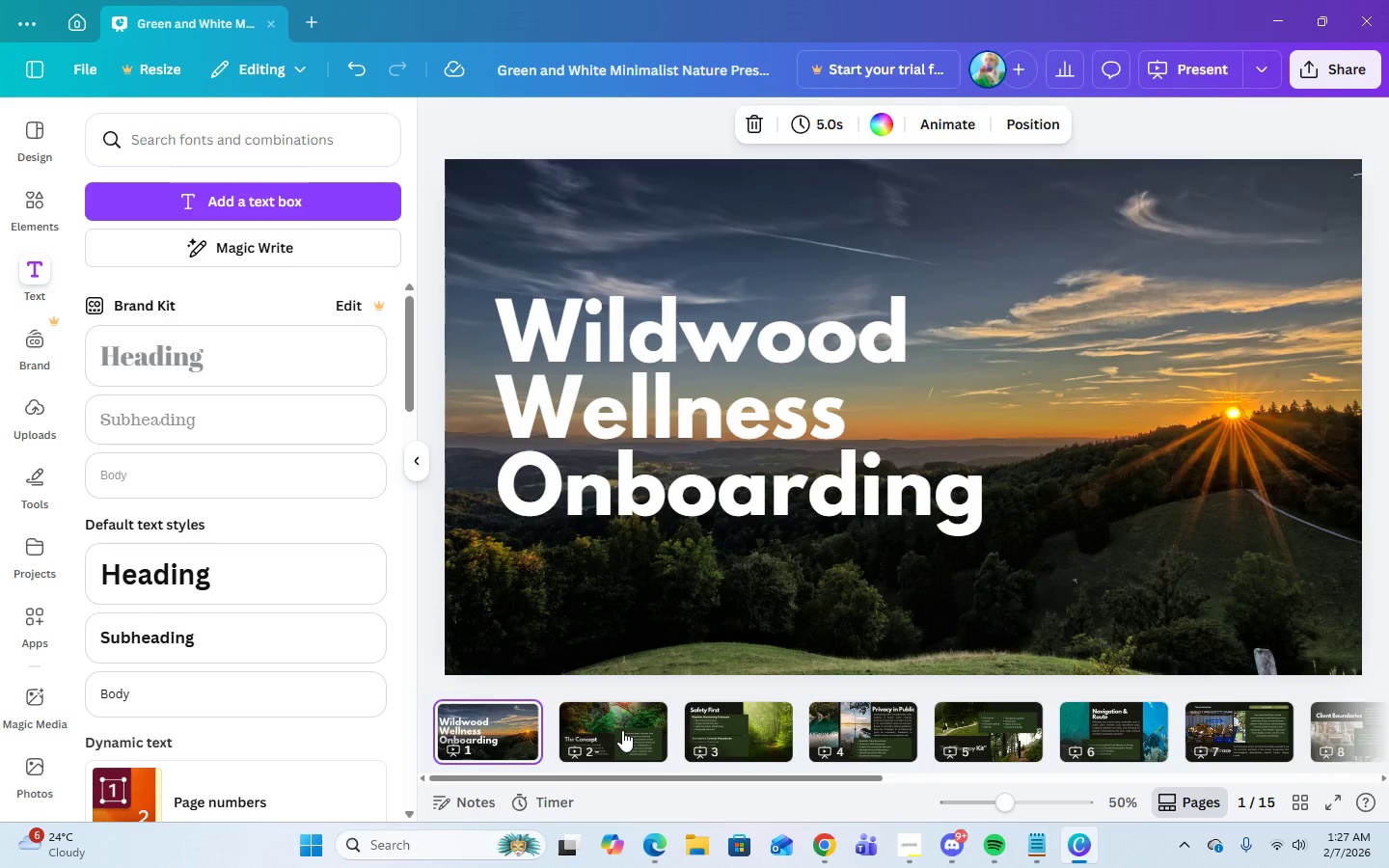 
wait(16.52)
 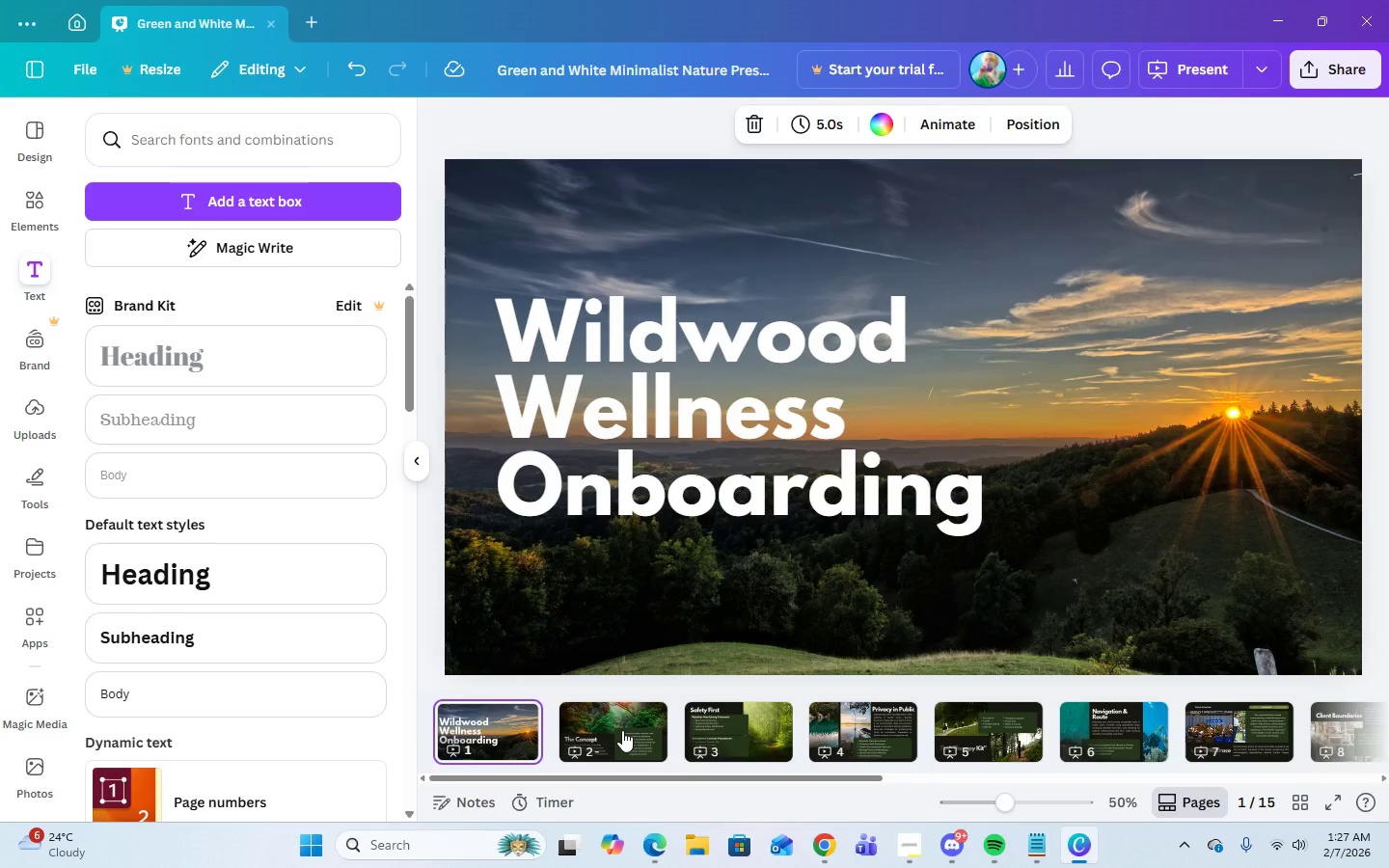 
left_click([901, 843])